 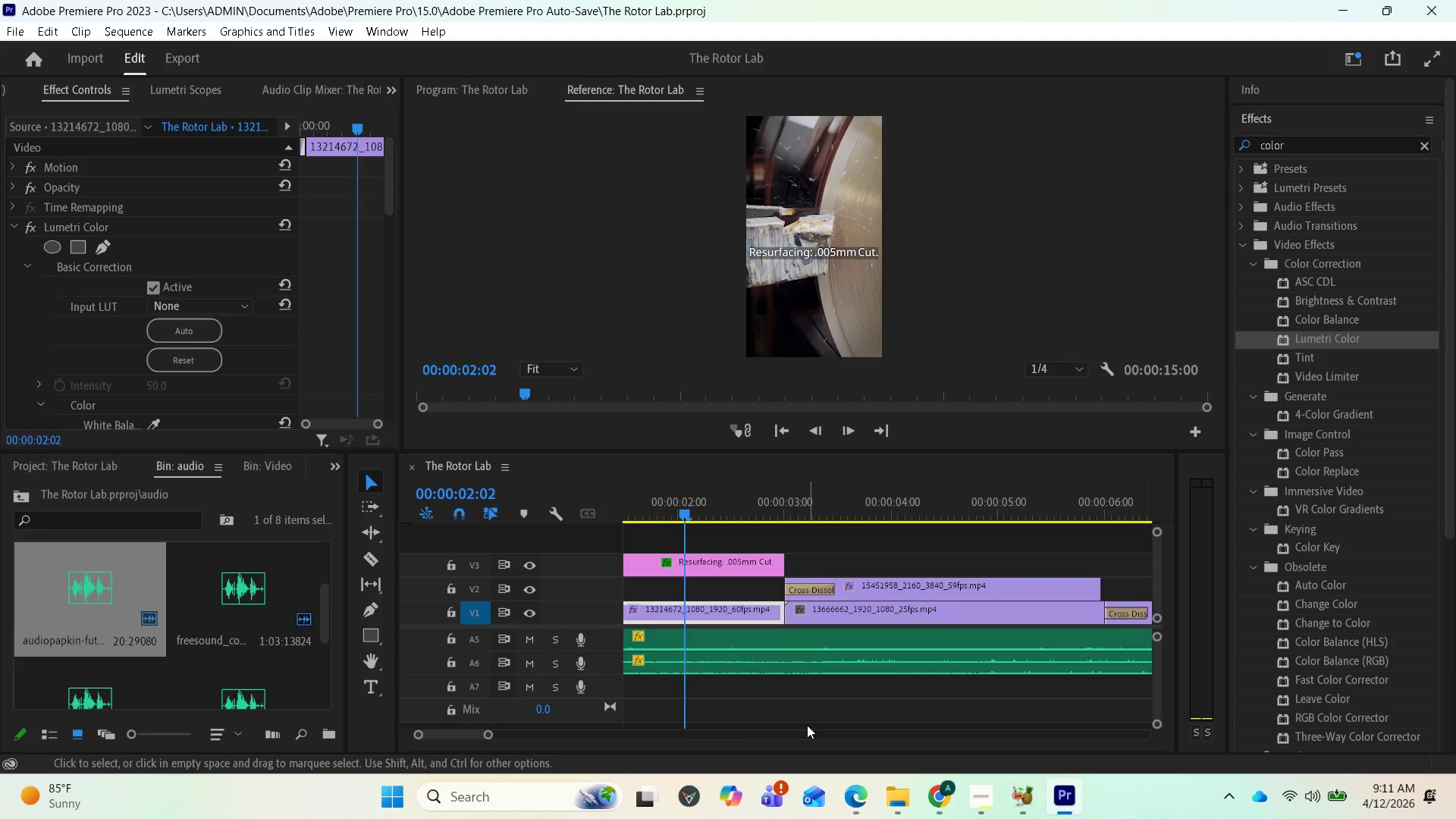 
key(Space)
 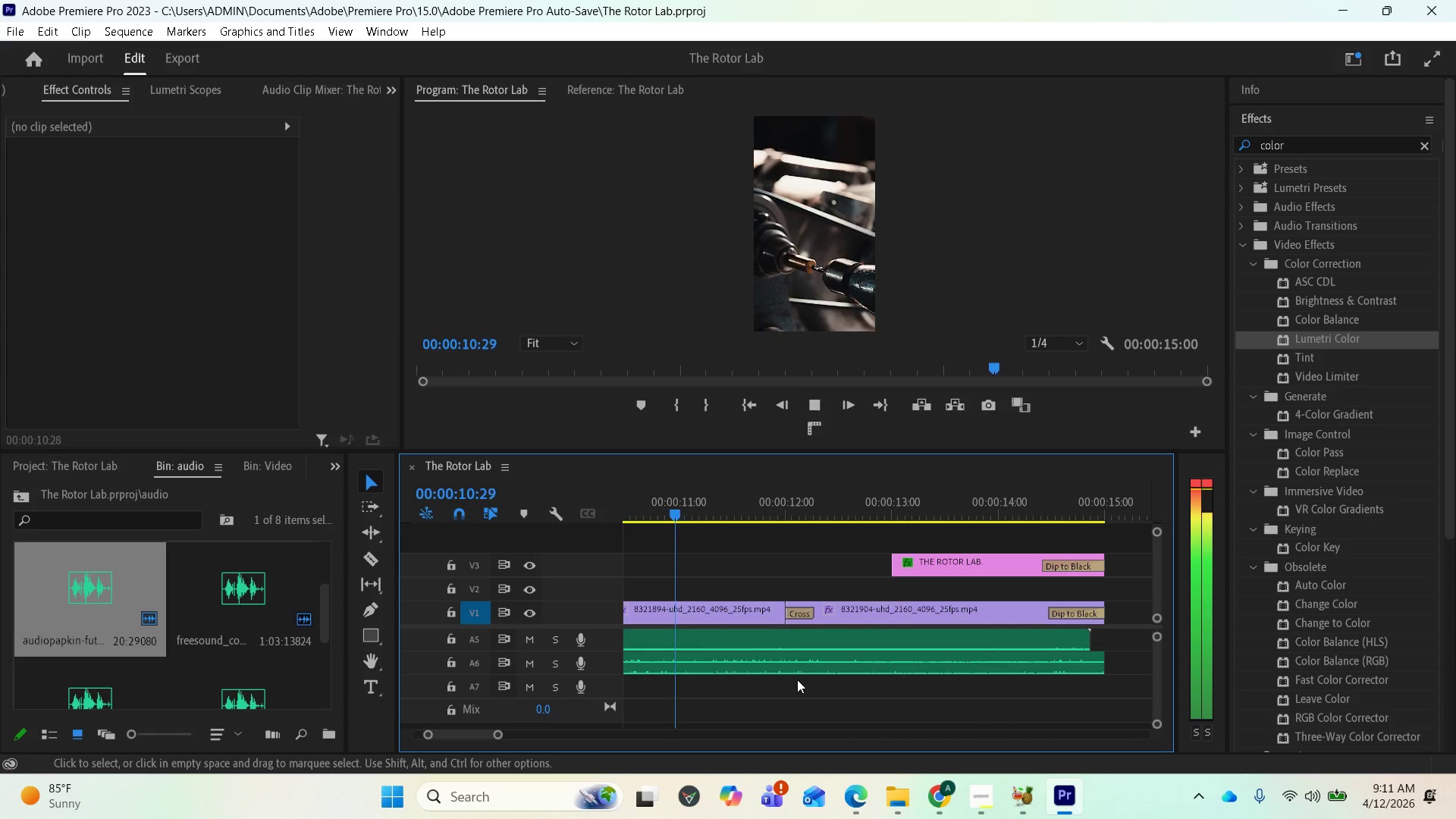 
wait(14.3)
 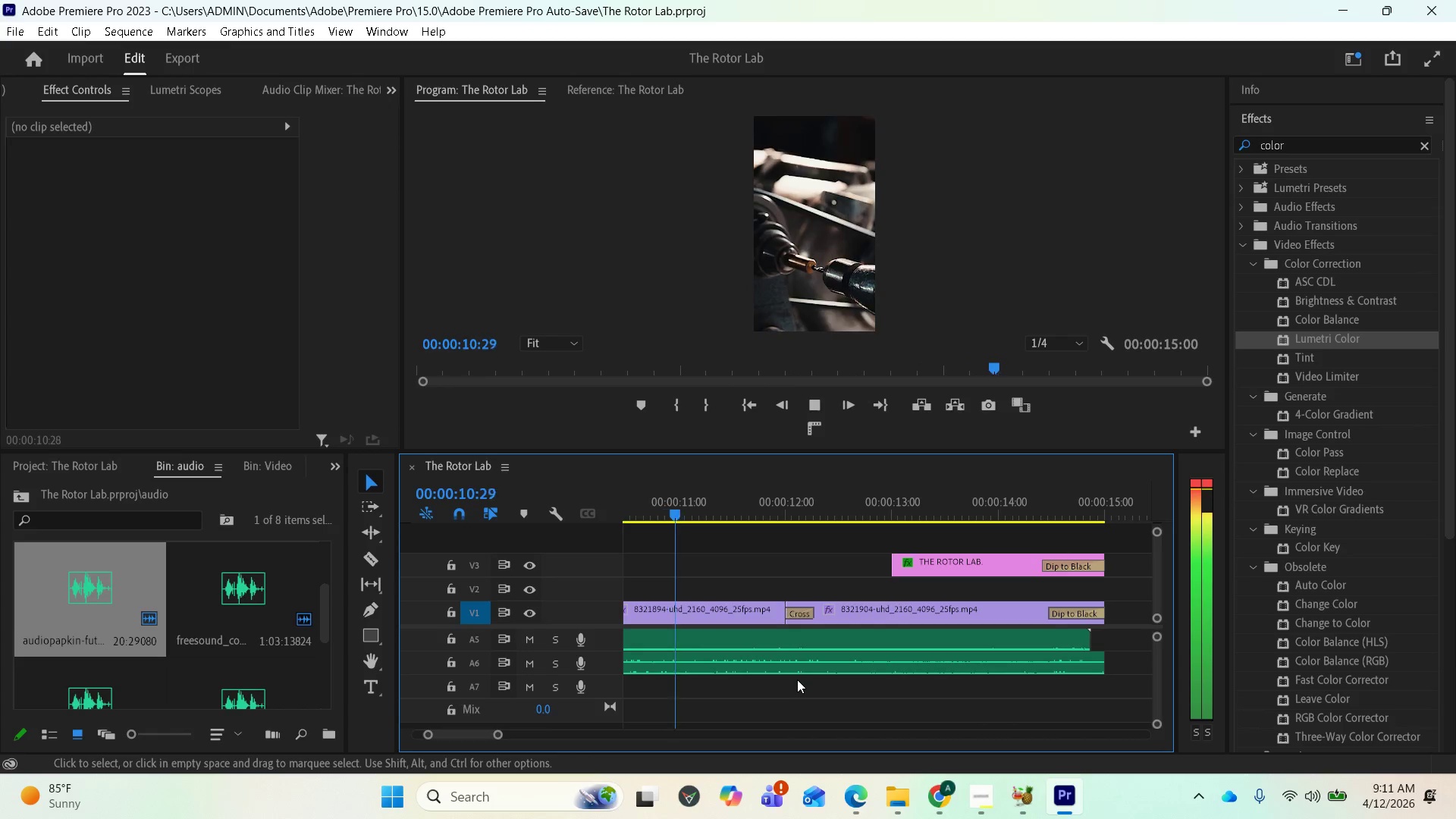 
key(Space)
 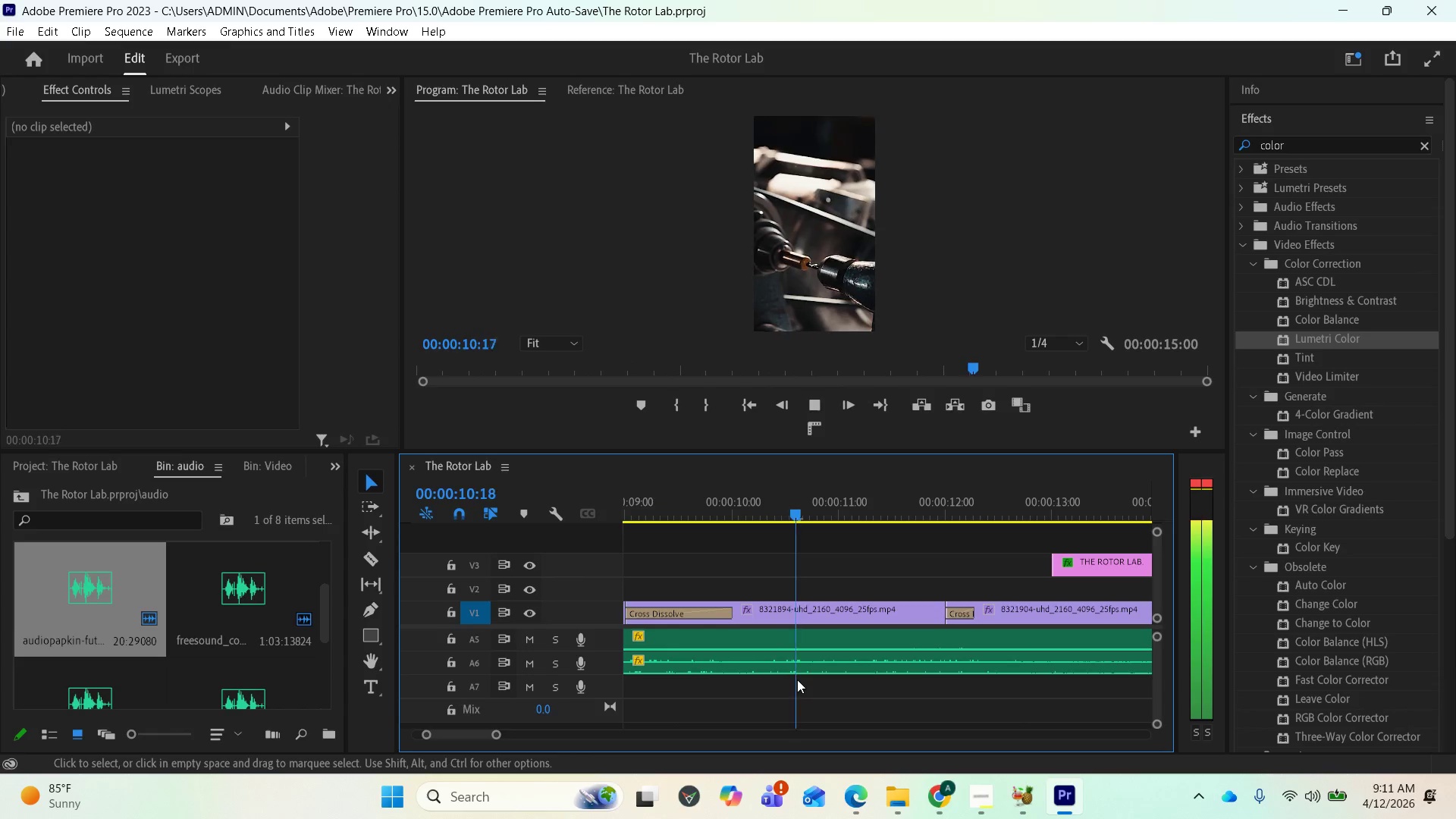 
wait(15.95)
 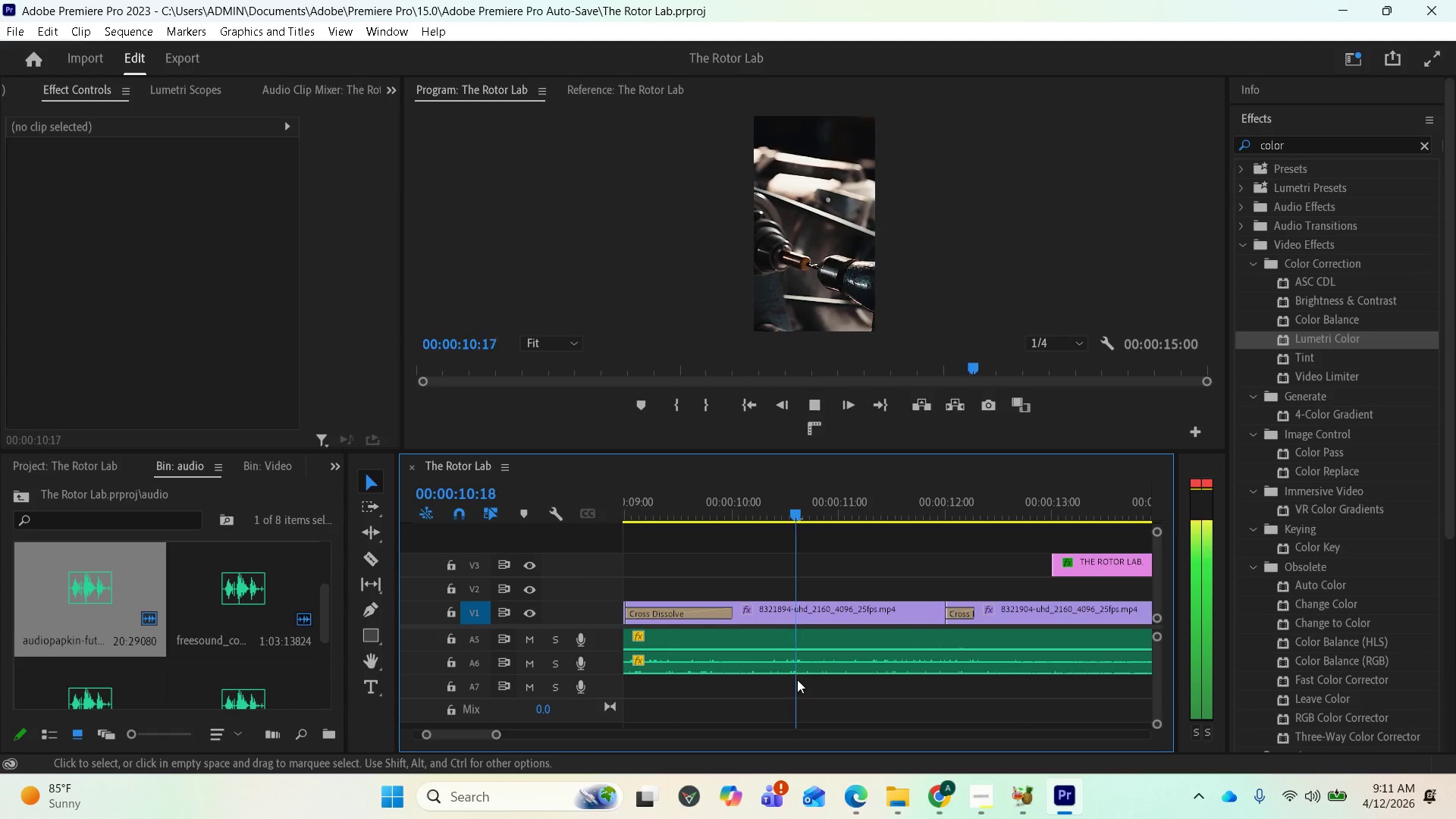 
key(Space)
 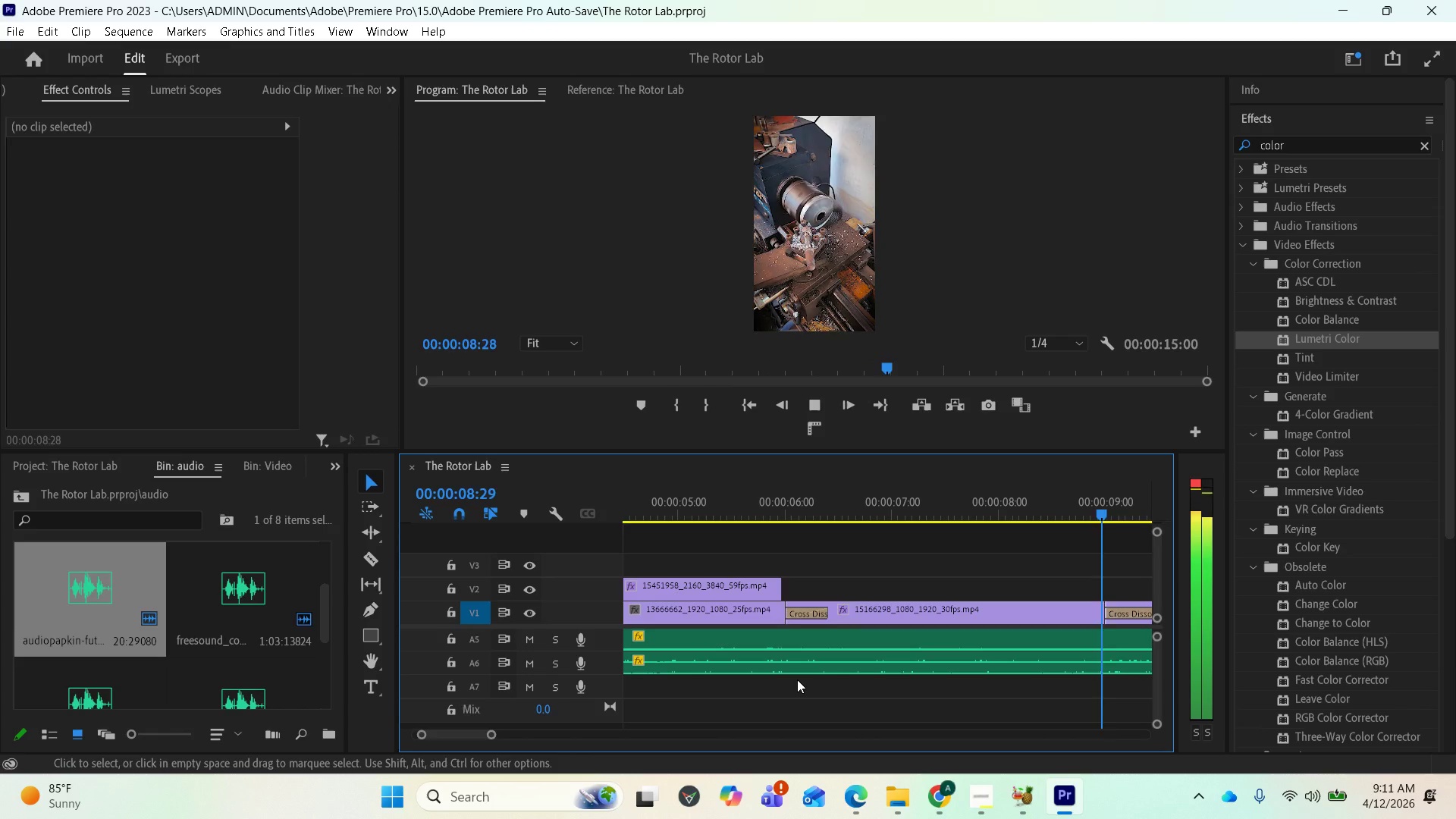 
wait(14.39)
 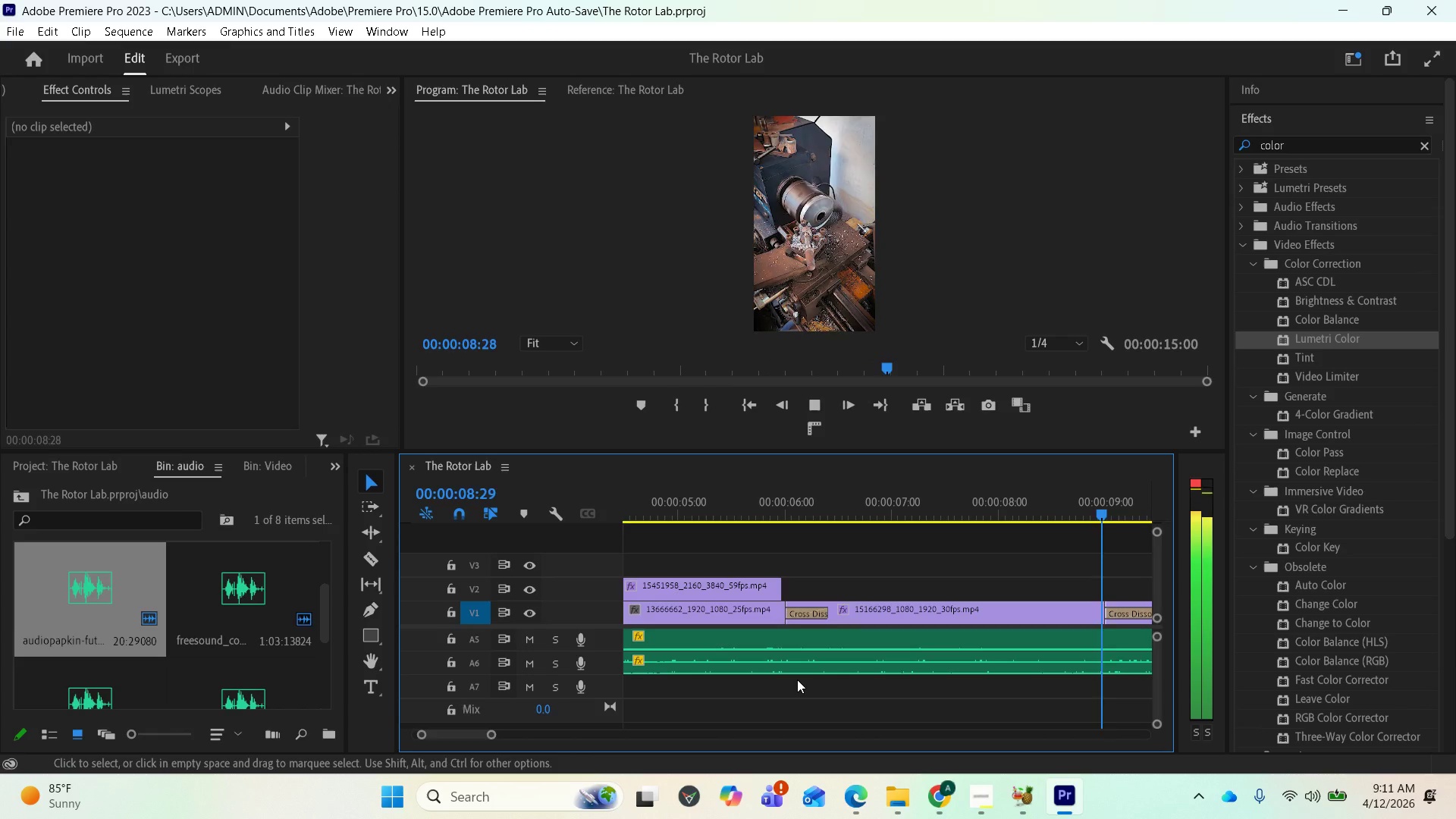 
key(Space)
 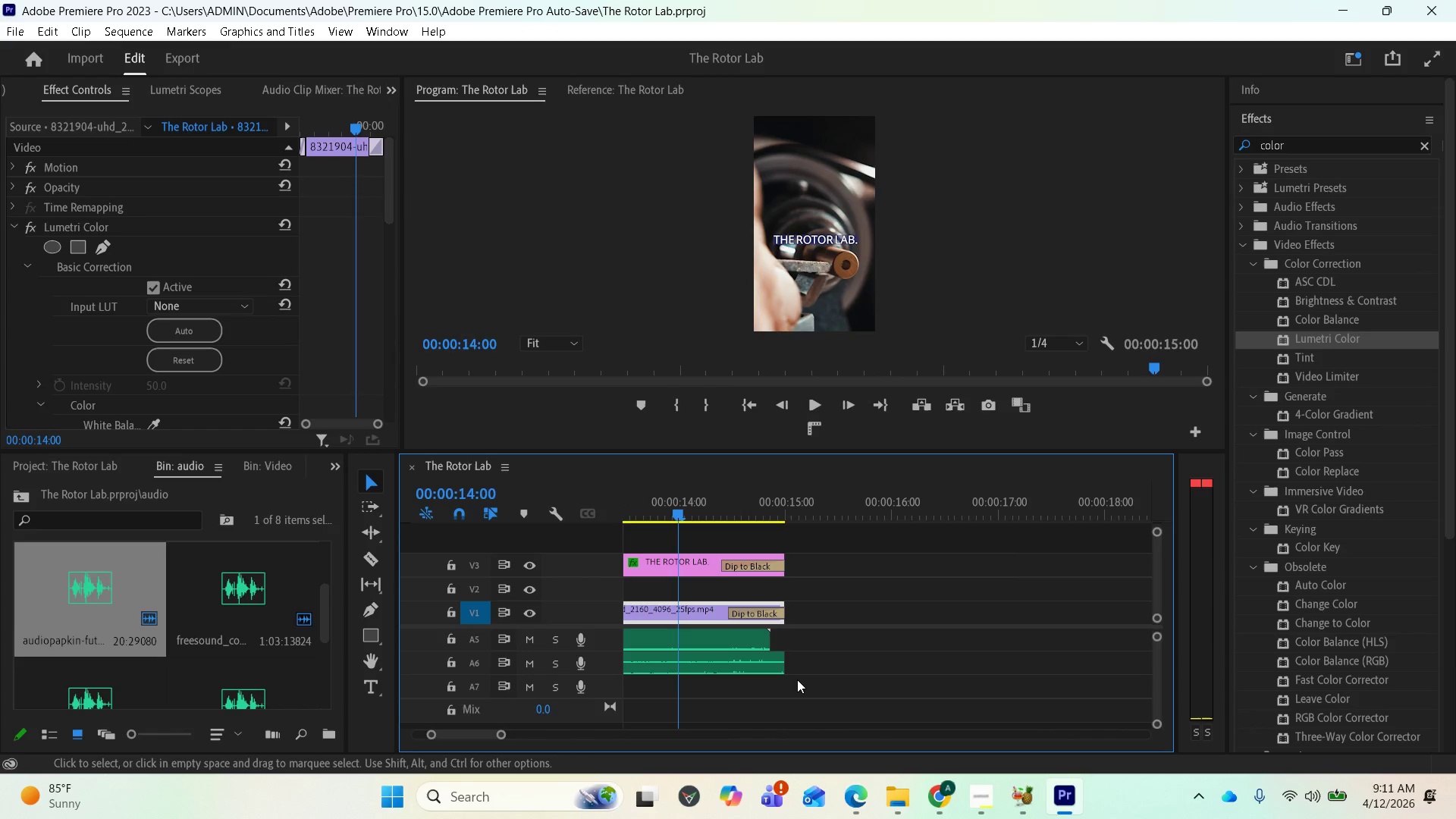 
scroll: coordinate [803, 679], scroll_direction: up, amount: 61.0
 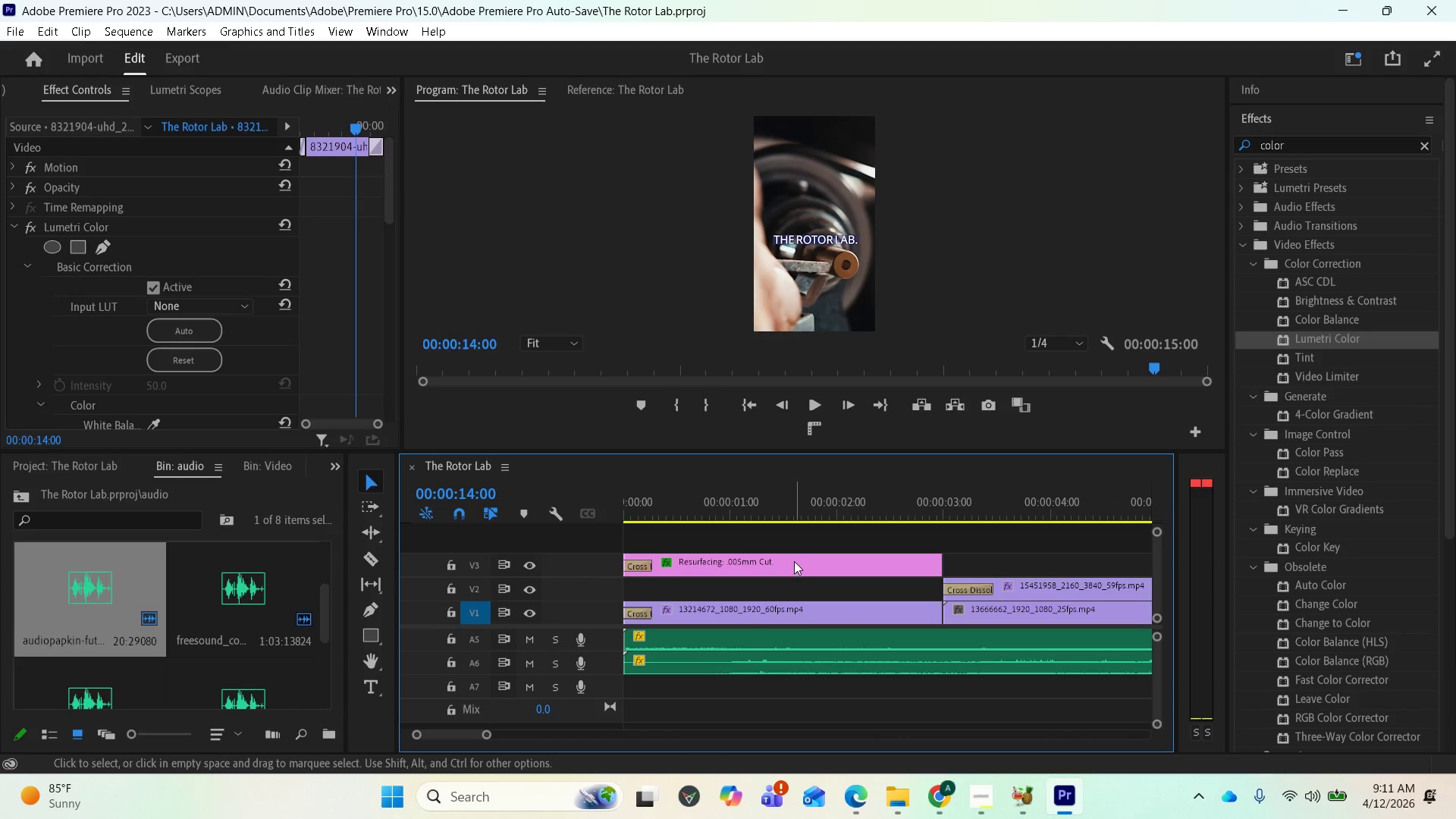 
left_click([794, 561])
 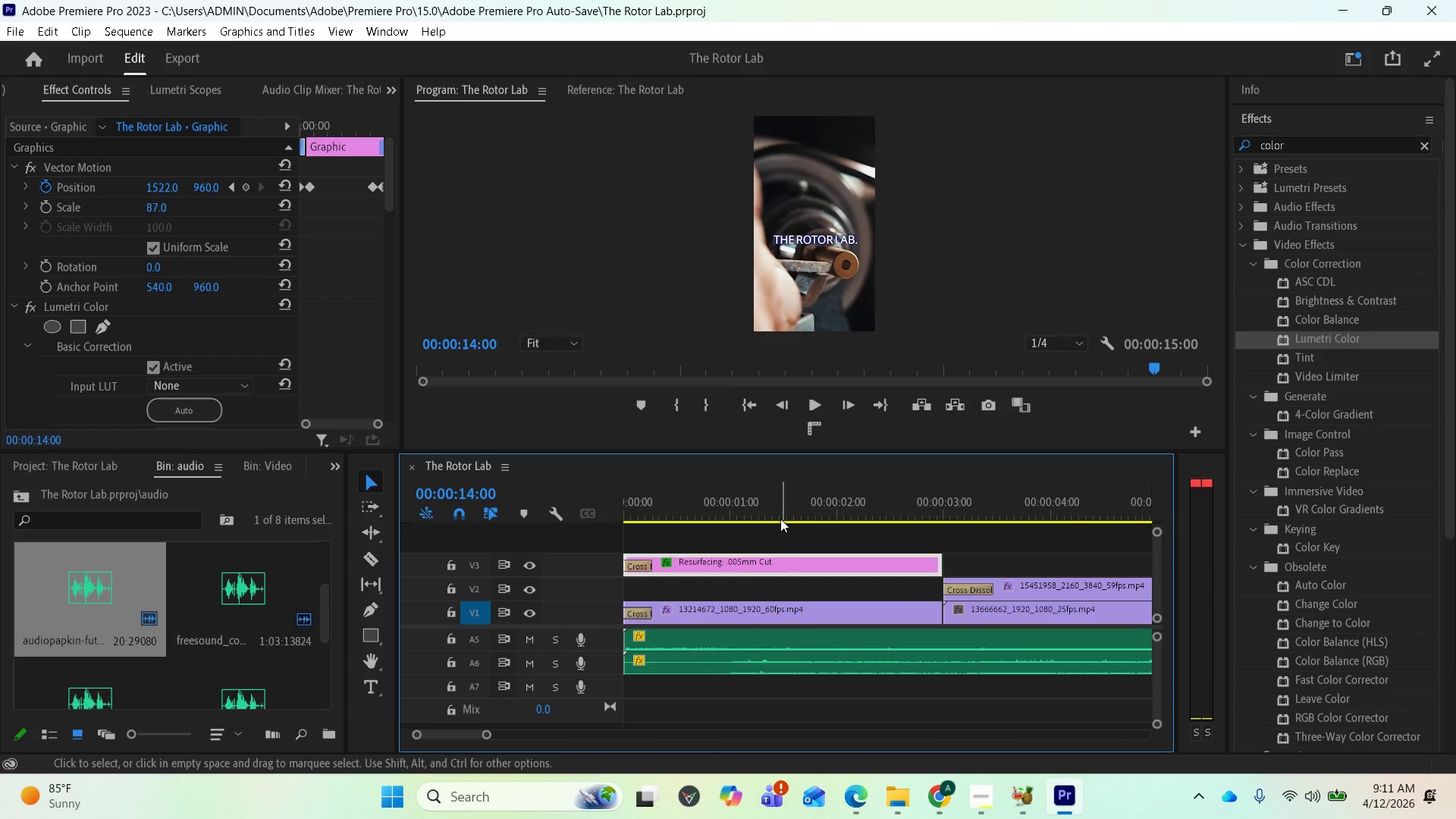 
left_click([772, 506])
 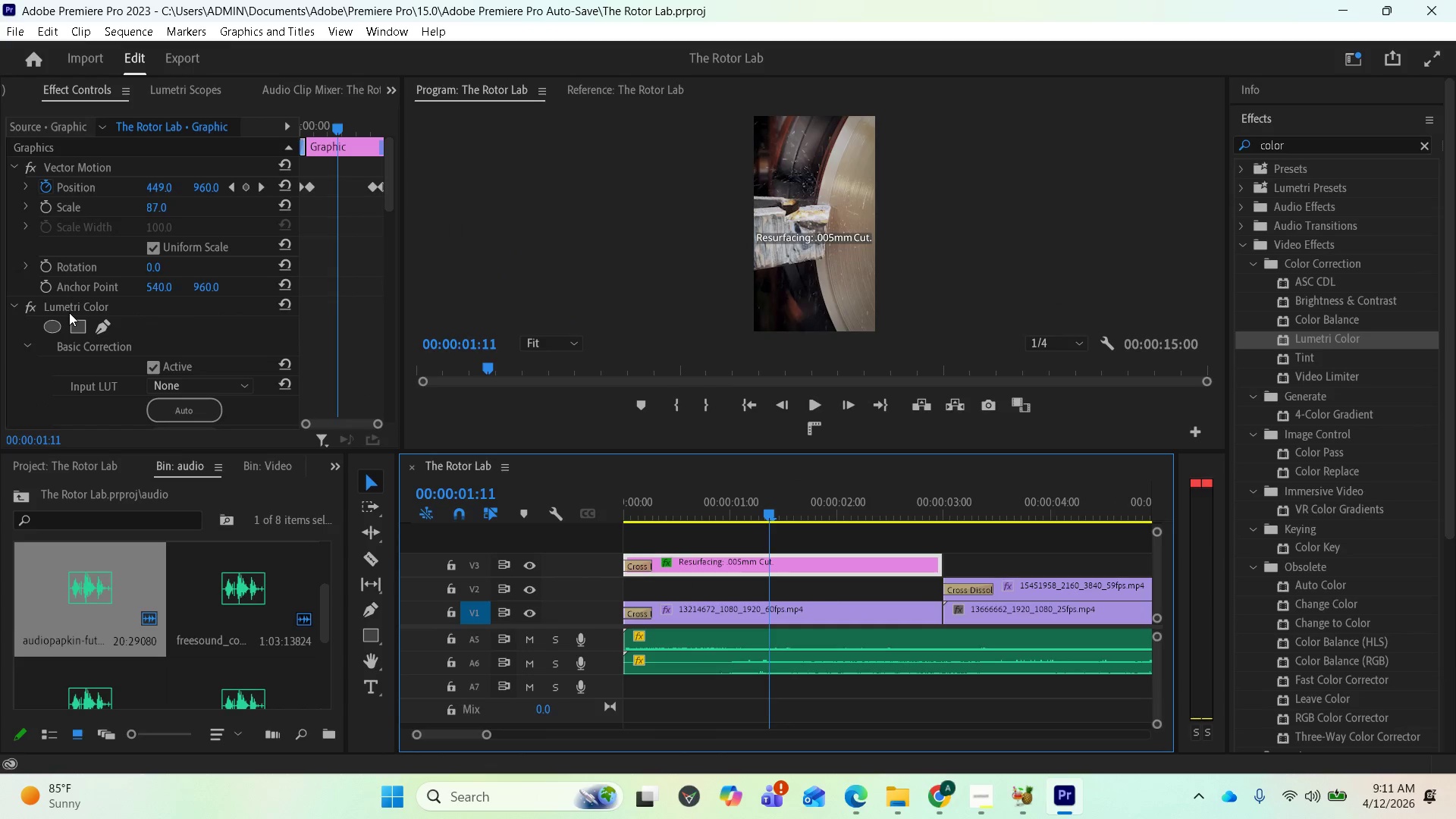 
left_click([69, 312])
 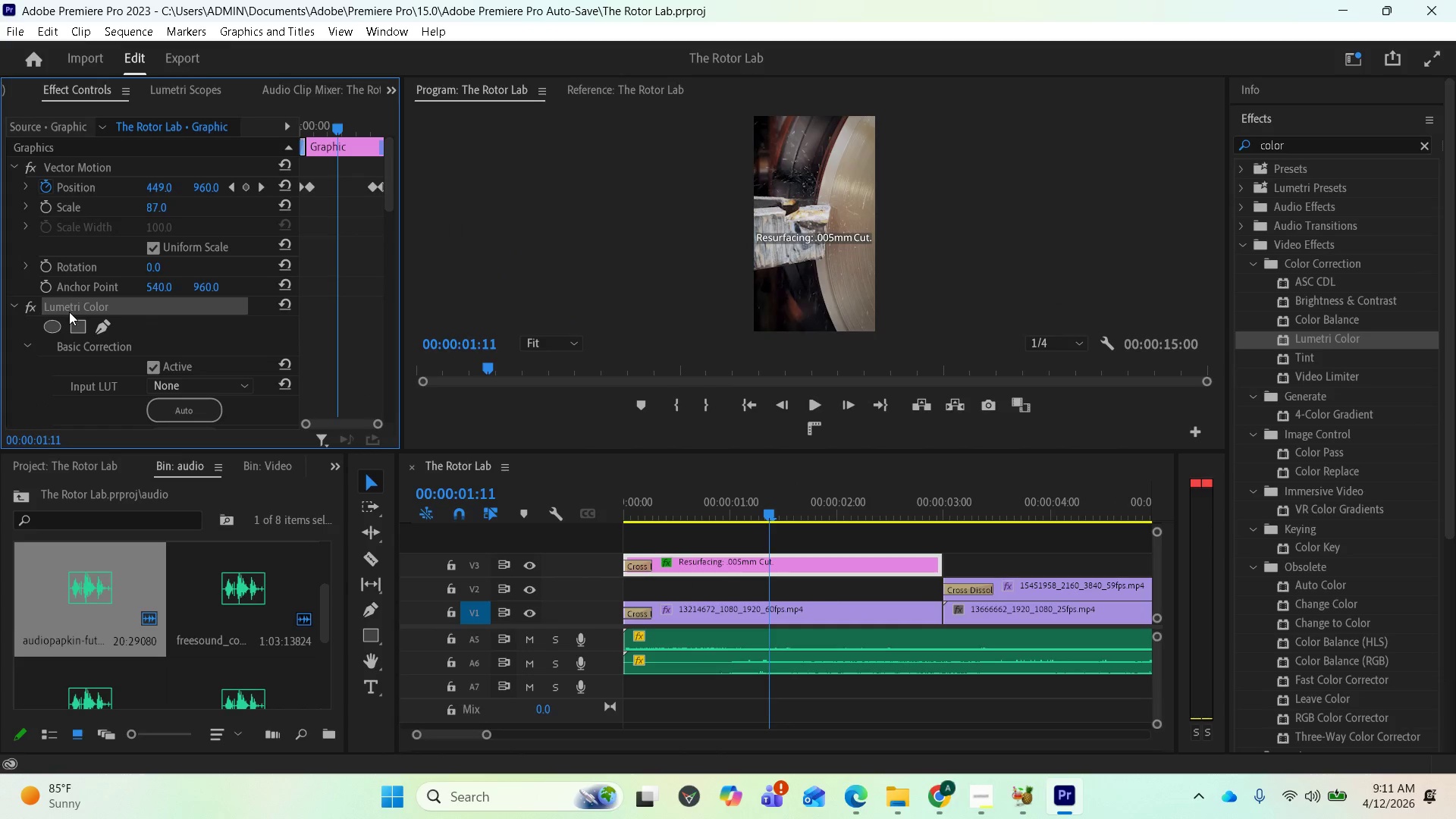 
right_click([69, 312])